 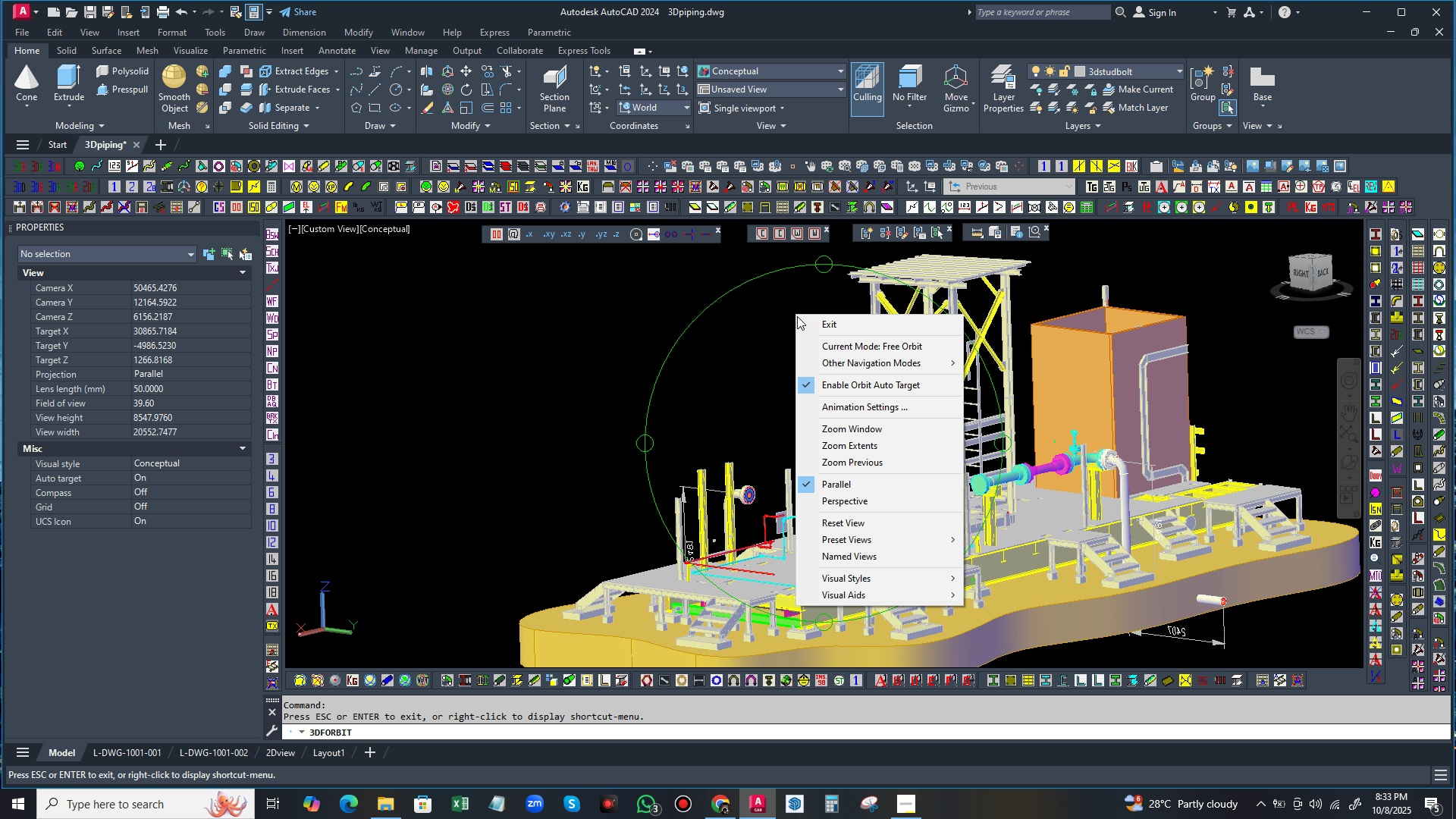 
left_click([823, 324])
 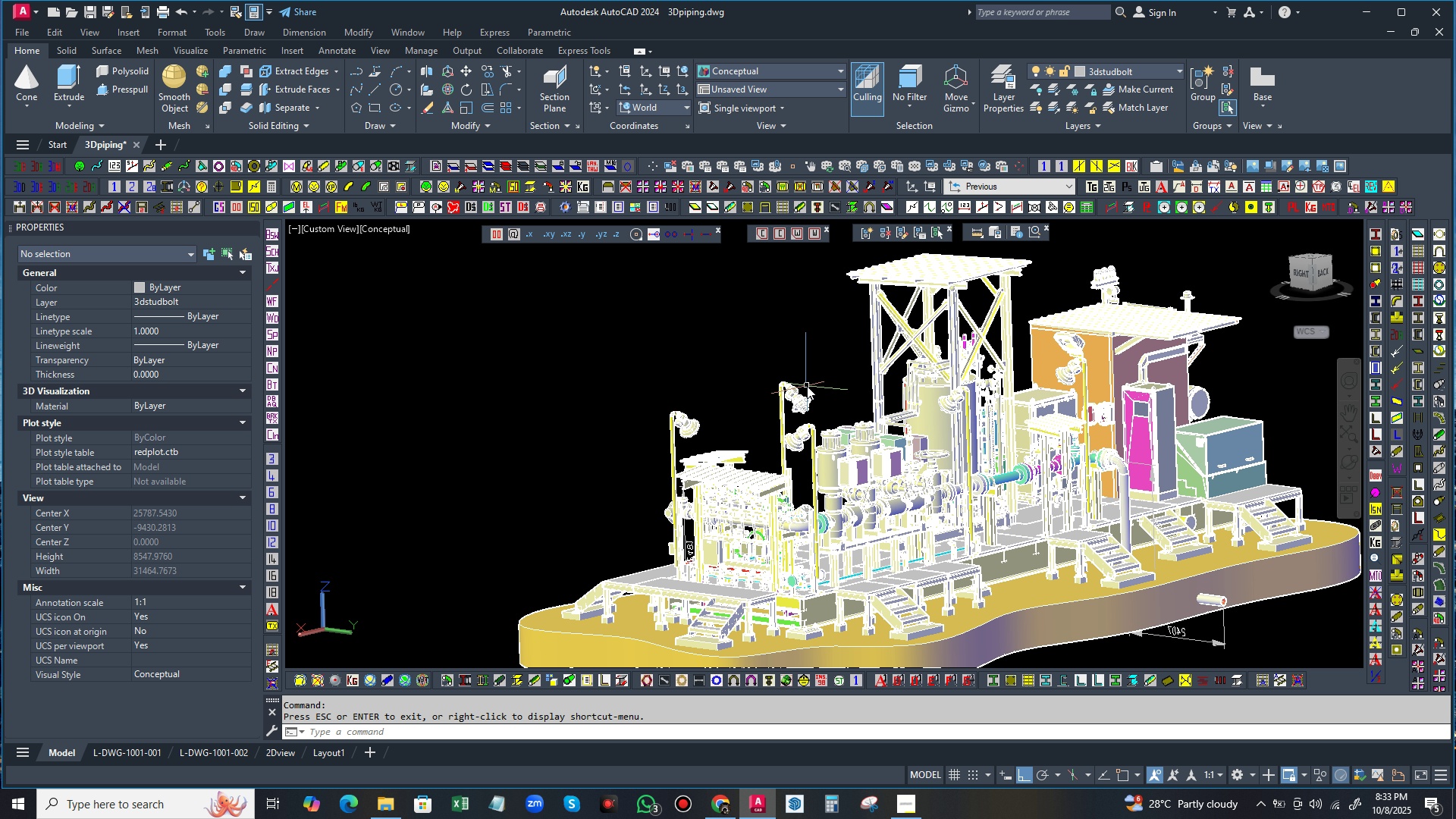 
wait(6.4)
 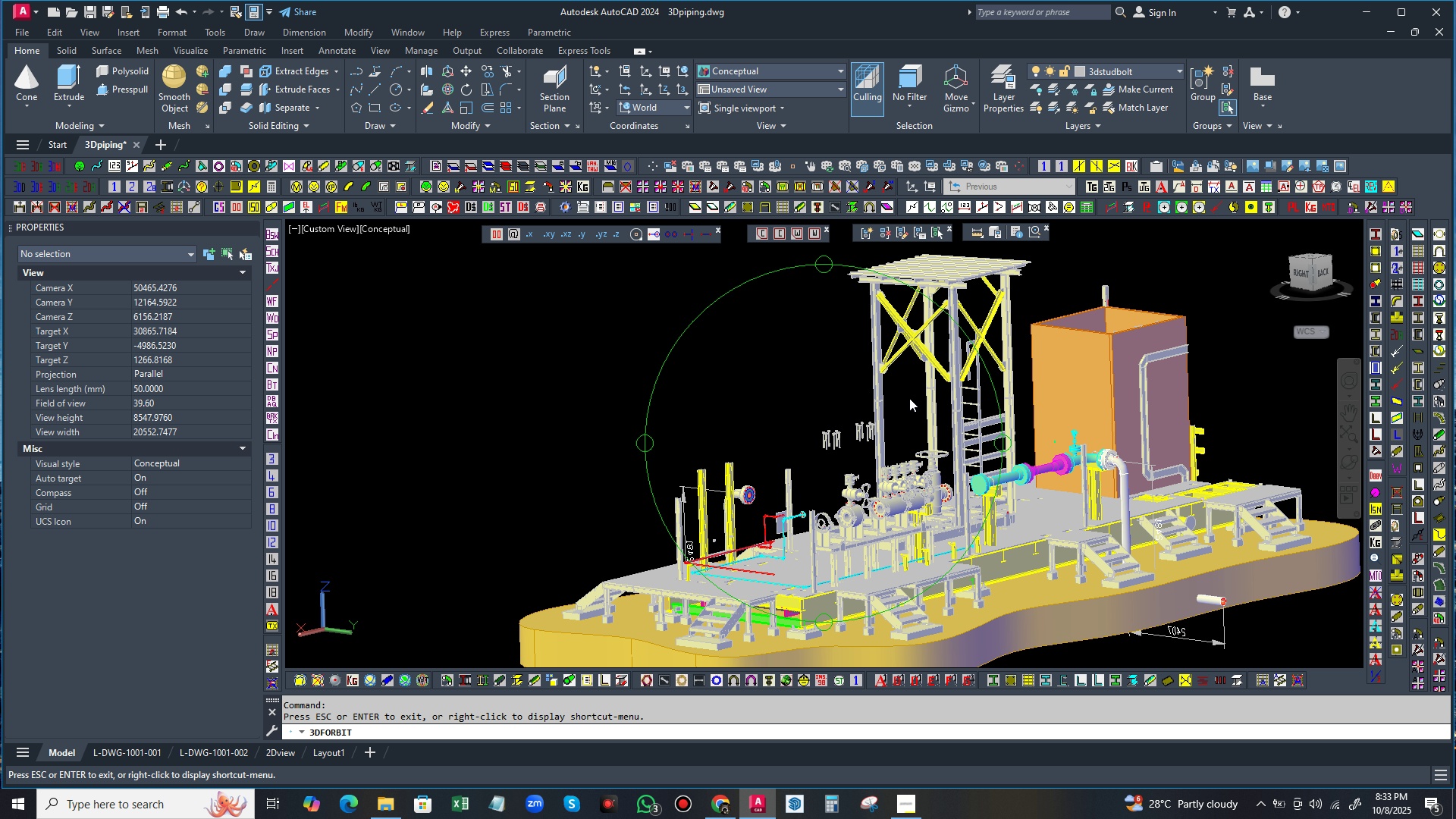 
scroll: coordinate [1125, 401], scroll_direction: up, amount: 7.0
 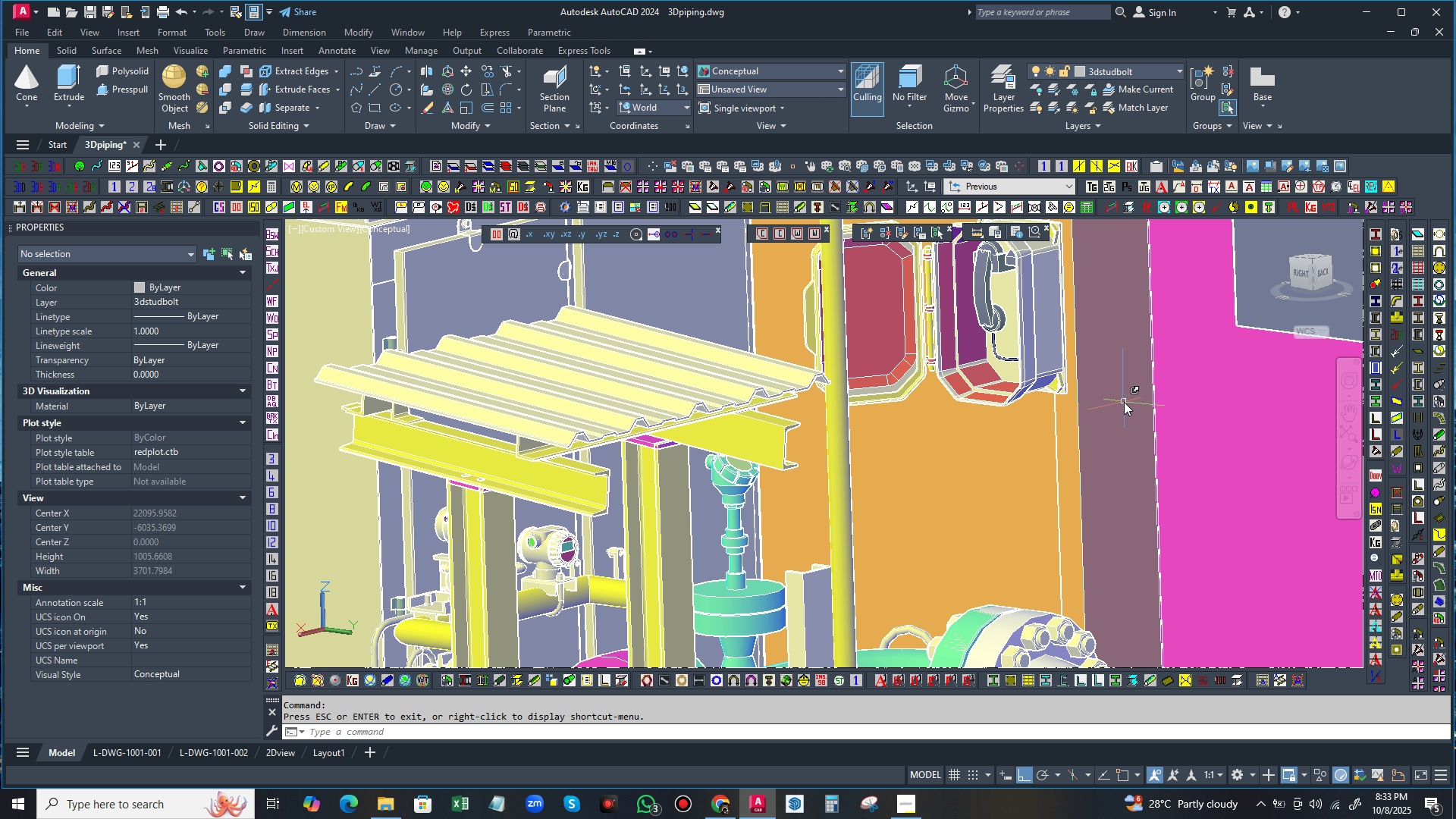 
scroll: coordinate [1112, 420], scroll_direction: down, amount: 1.0
 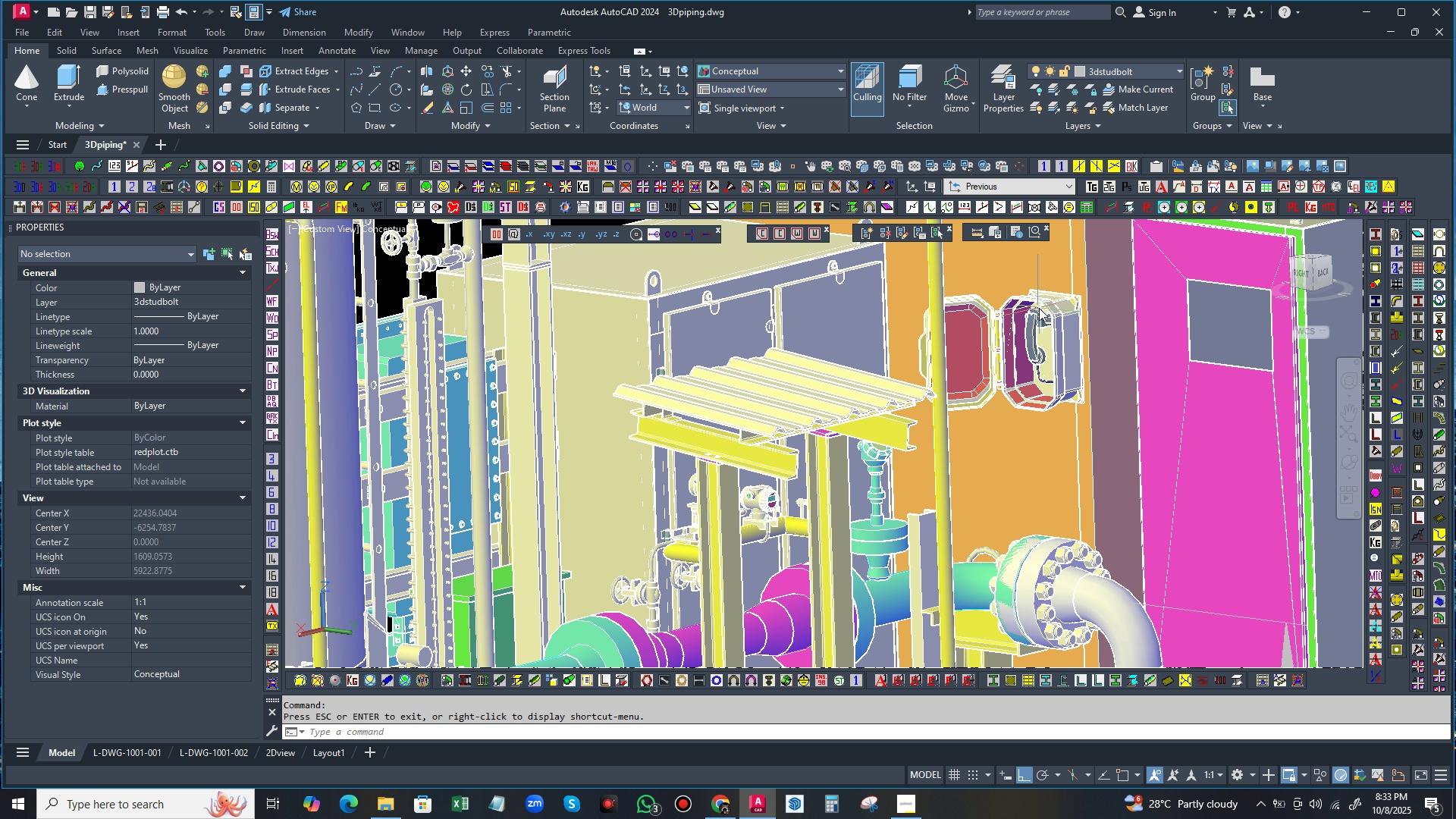 
left_click([1039, 308])
 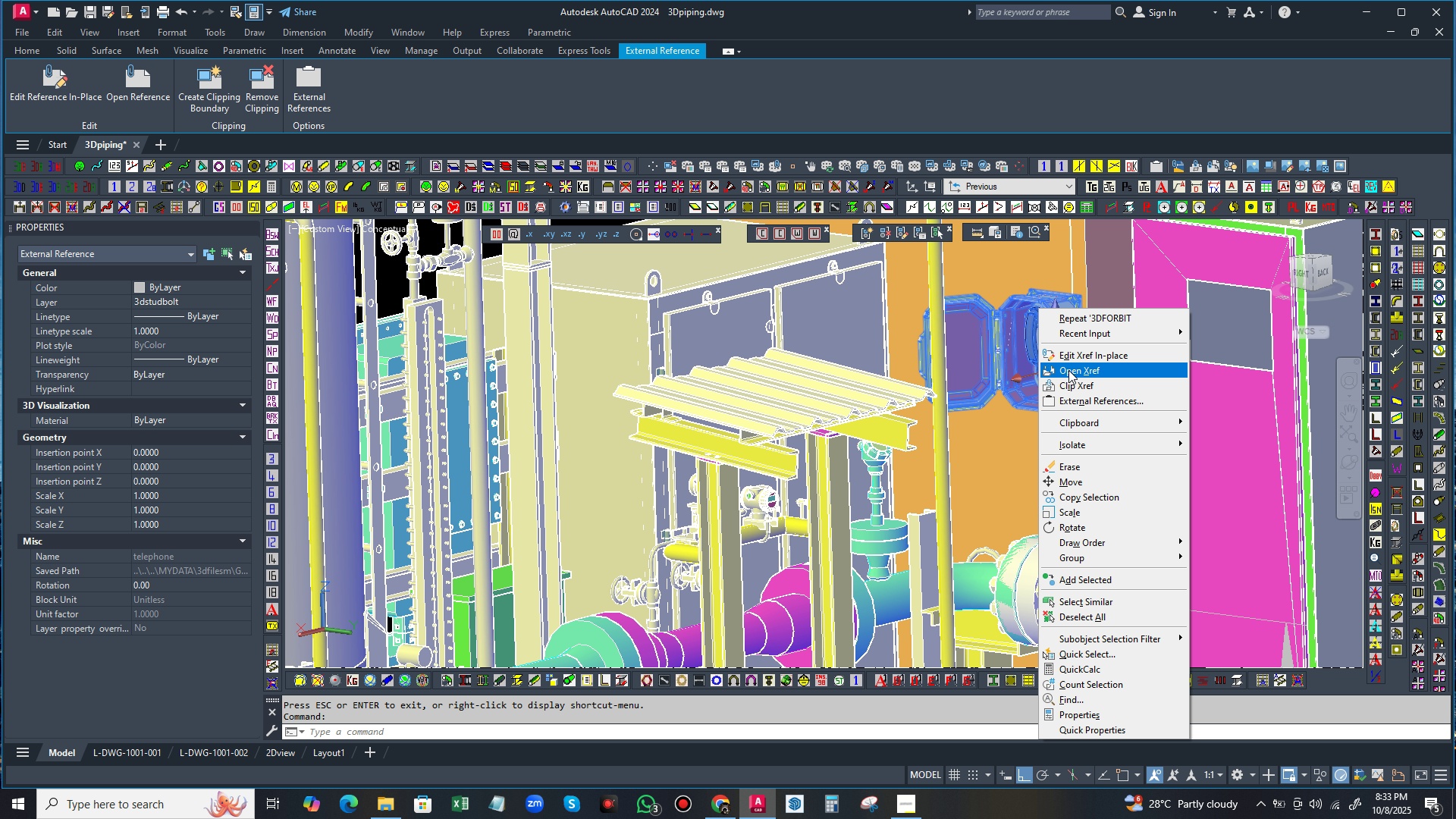 
left_click([1068, 370])
 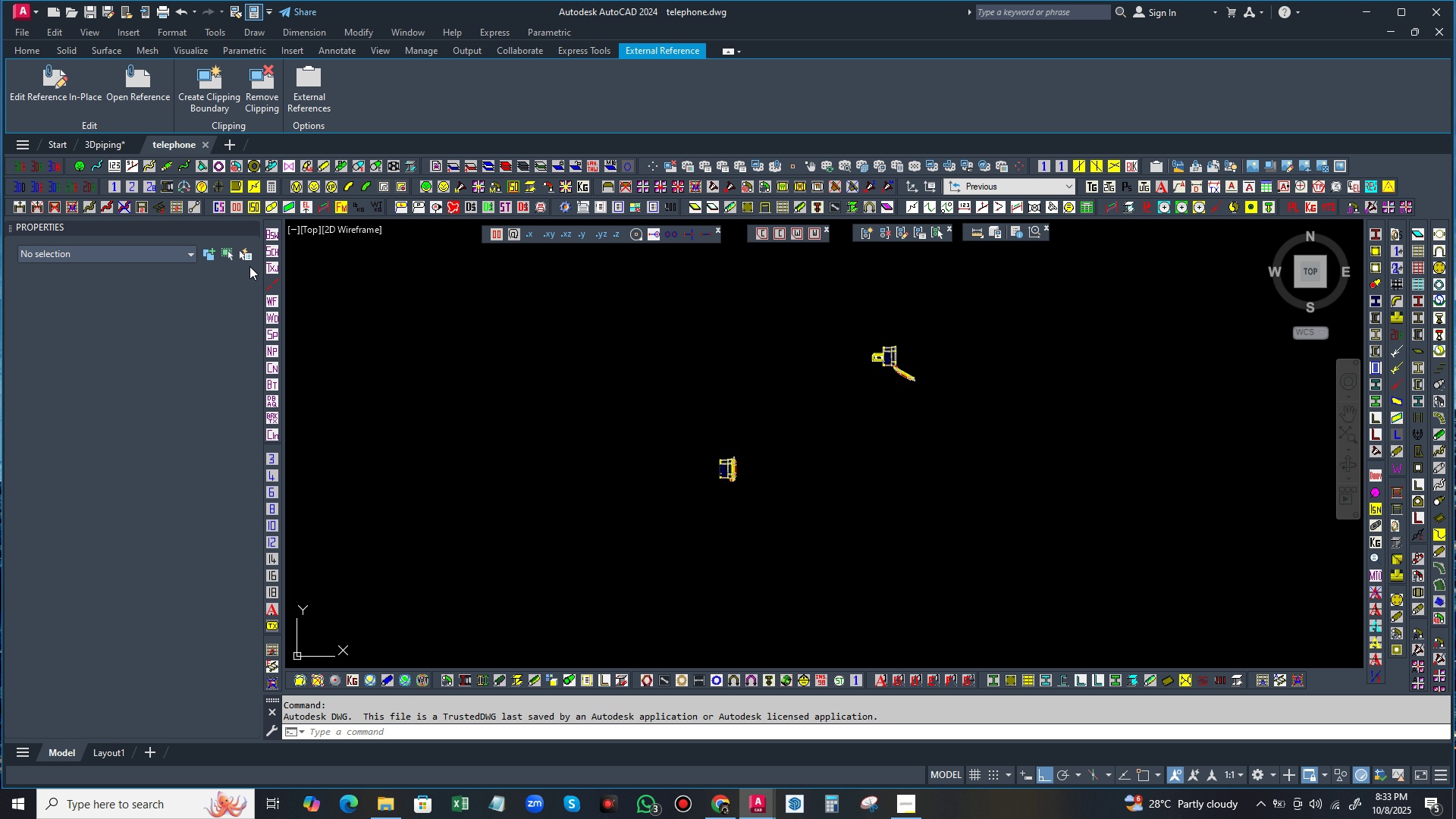 
left_click([310, 231])
 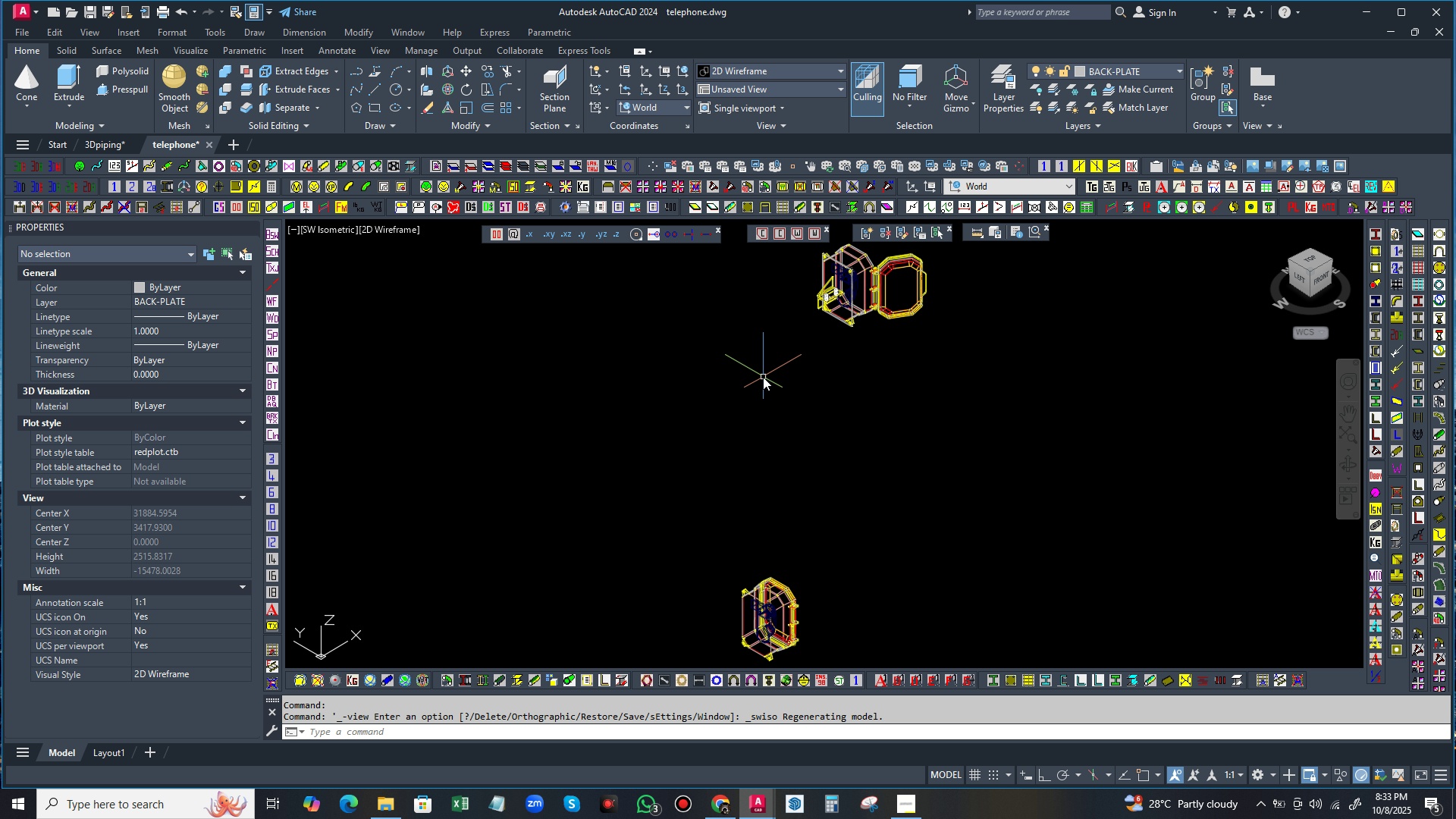 
scroll: coordinate [763, 388], scroll_direction: down, amount: 1.0